 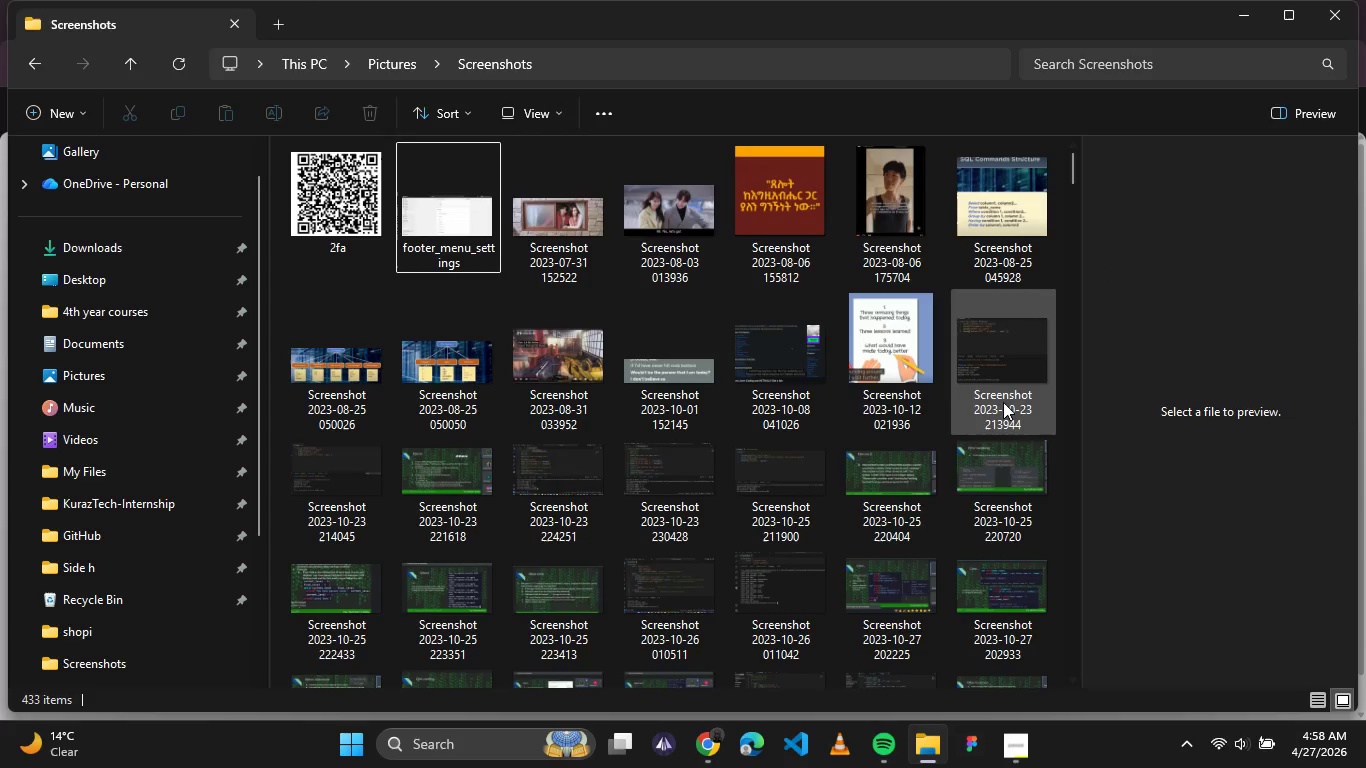 
left_click([710, 743])
 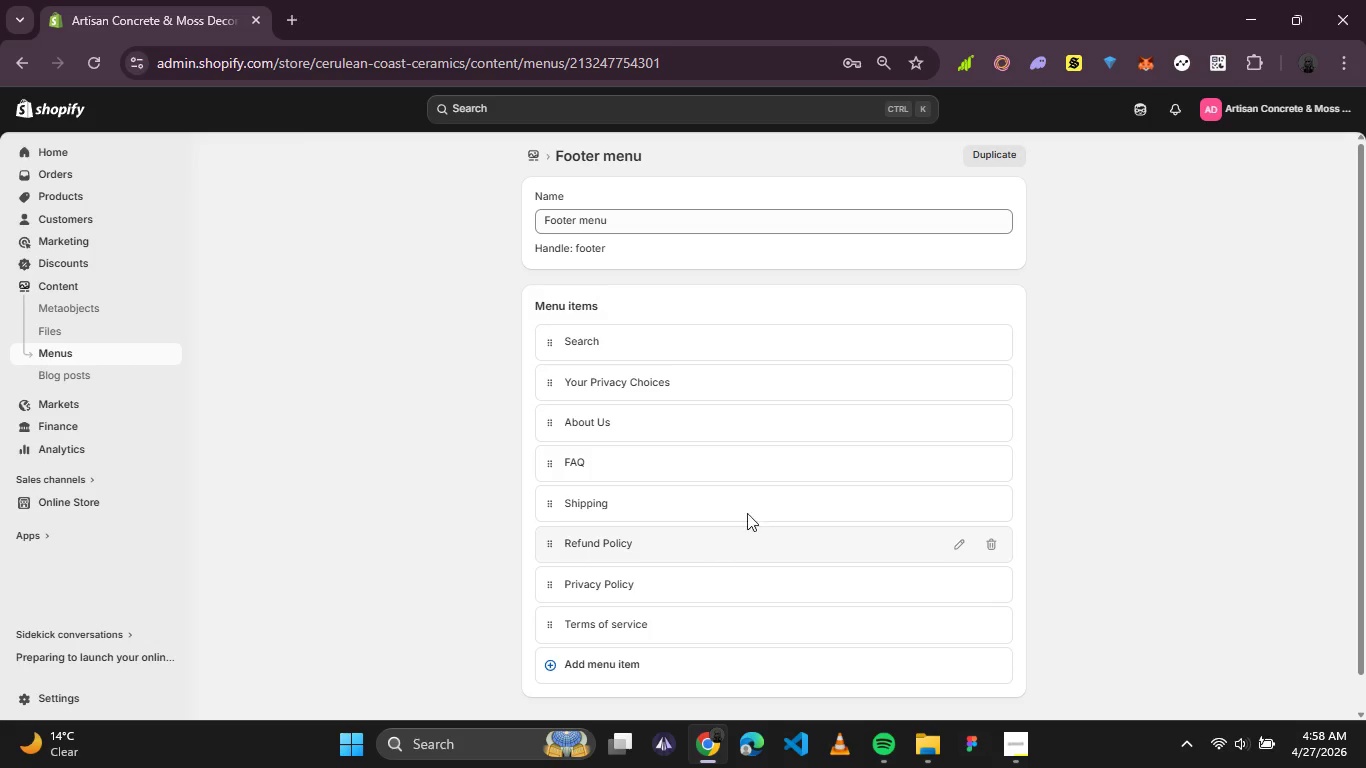 
scroll: coordinate [755, 513], scroll_direction: up, amount: 2.0
 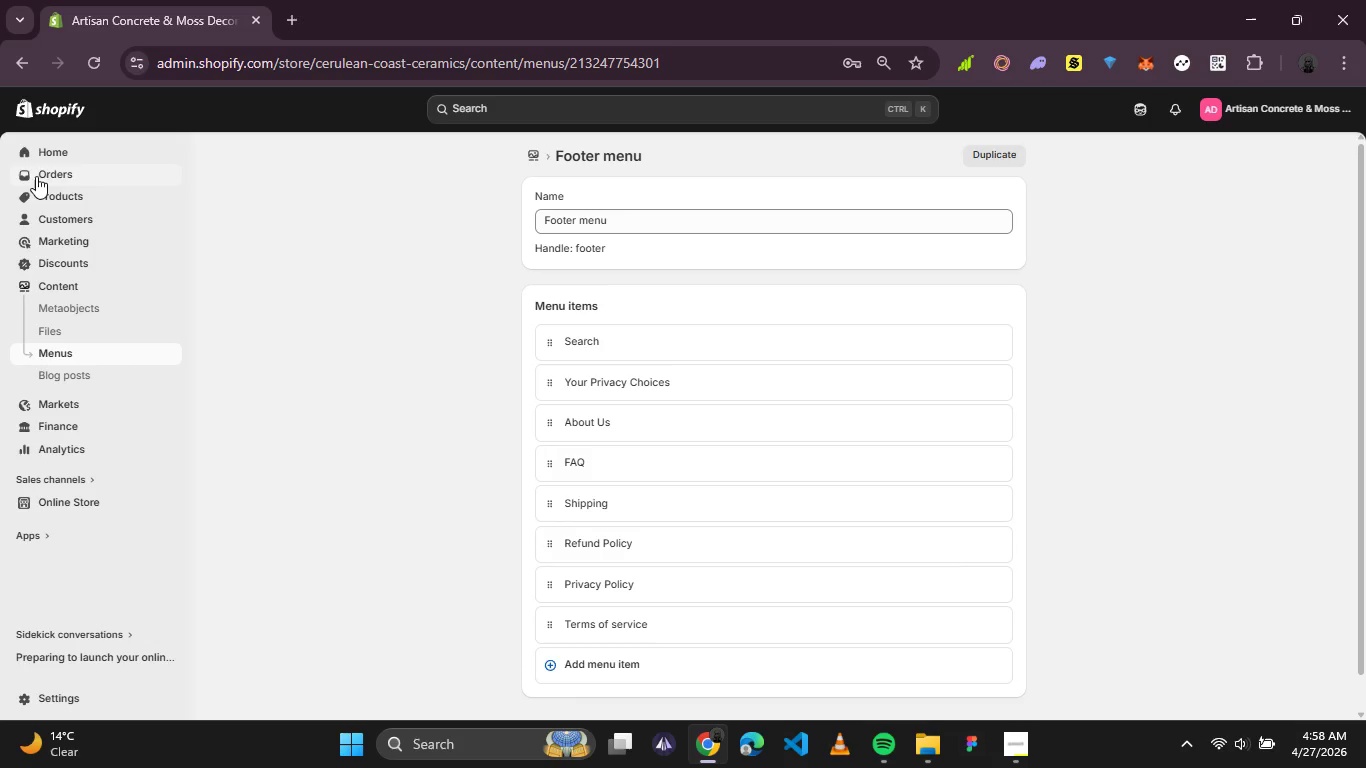 
left_click([39, 153])
 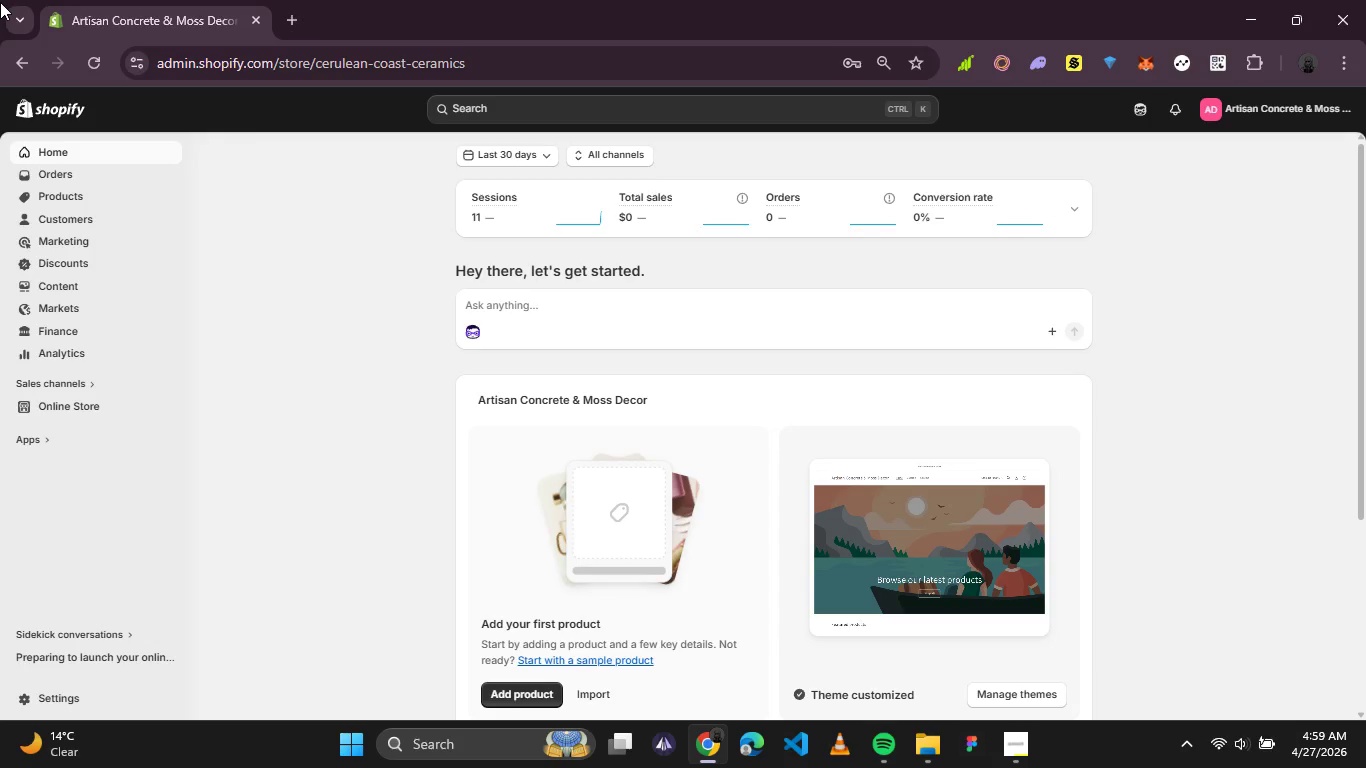 
wait(23.06)
 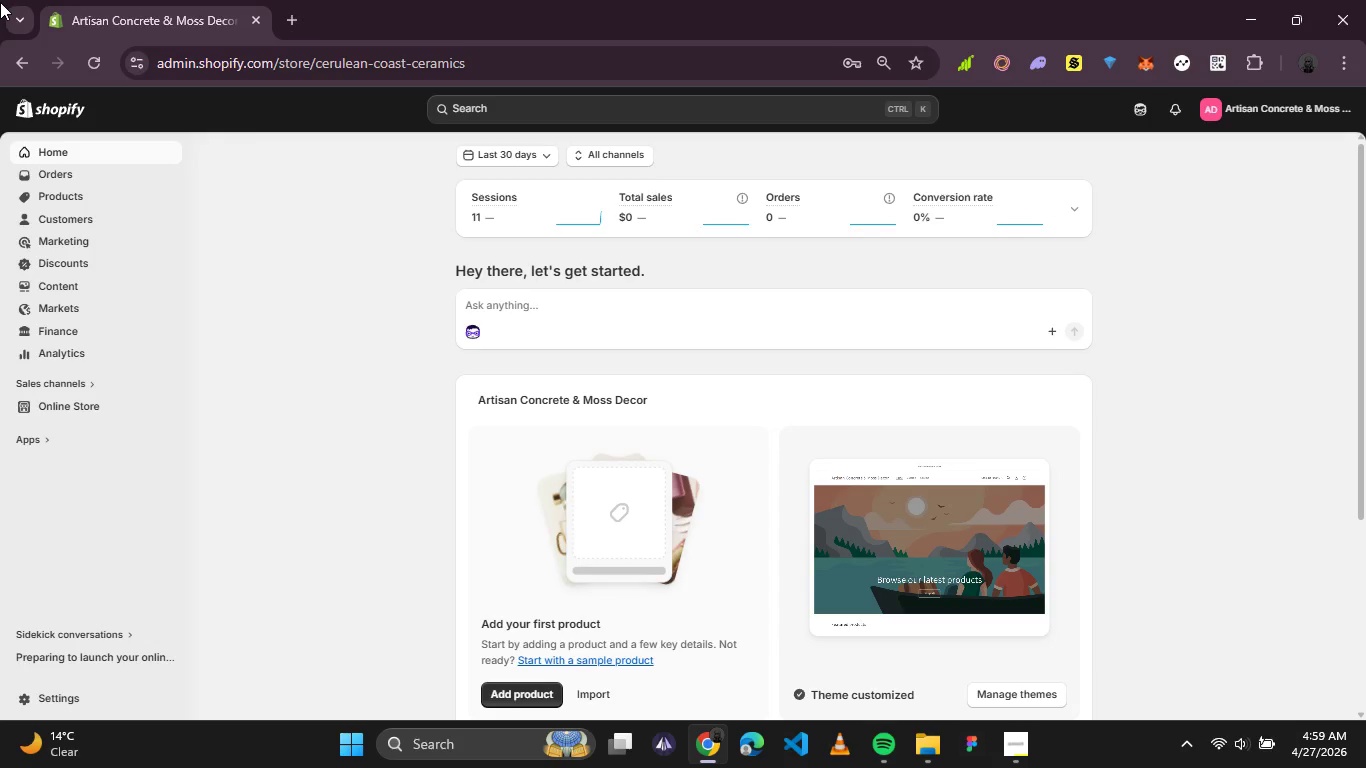 
left_click([77, 410])
 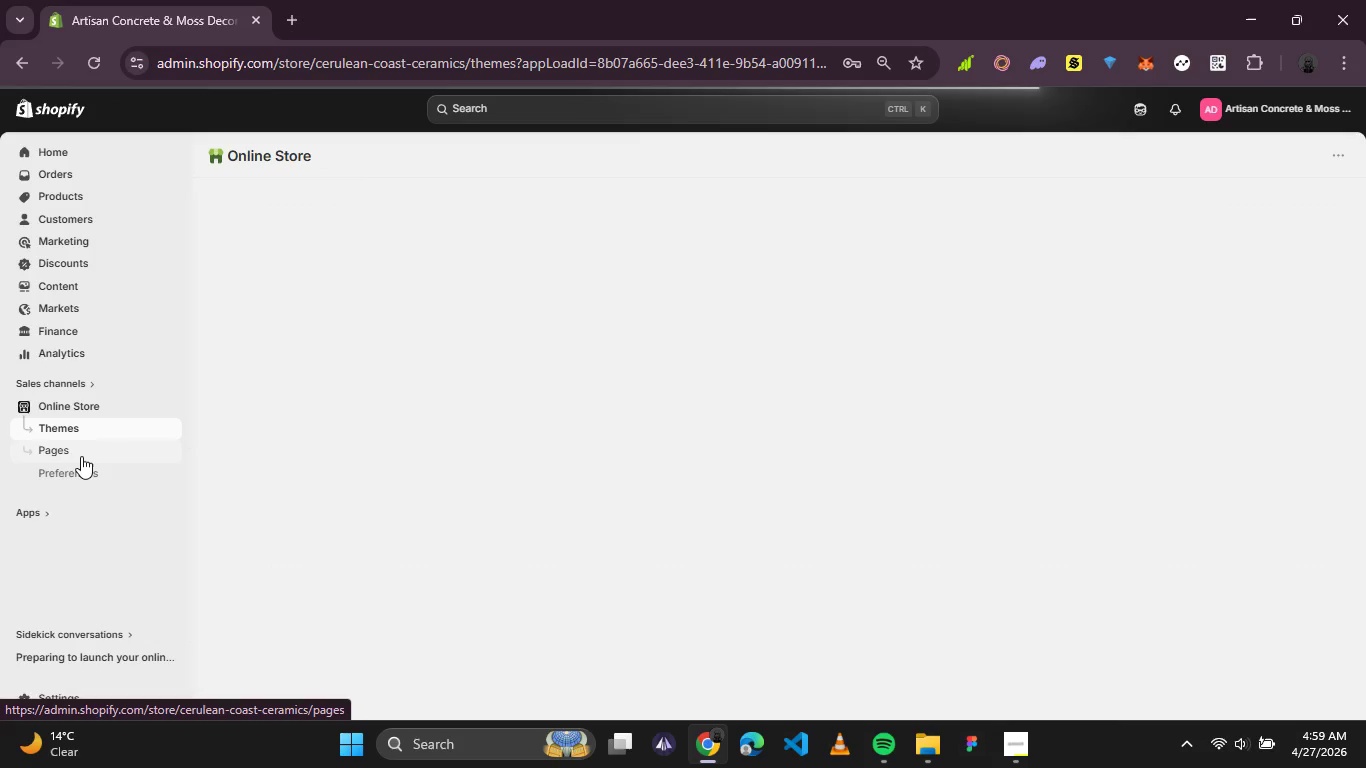 
left_click([80, 448])
 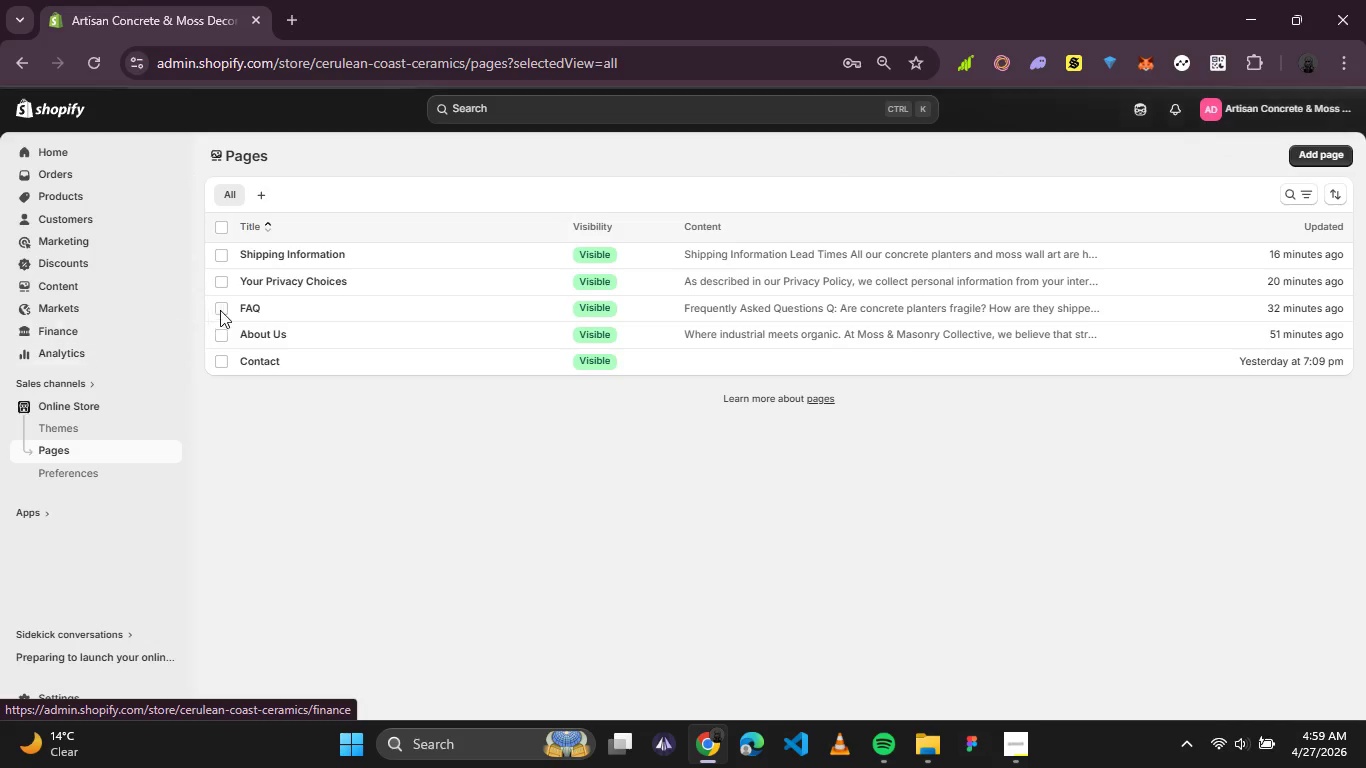 
left_click([258, 331])
 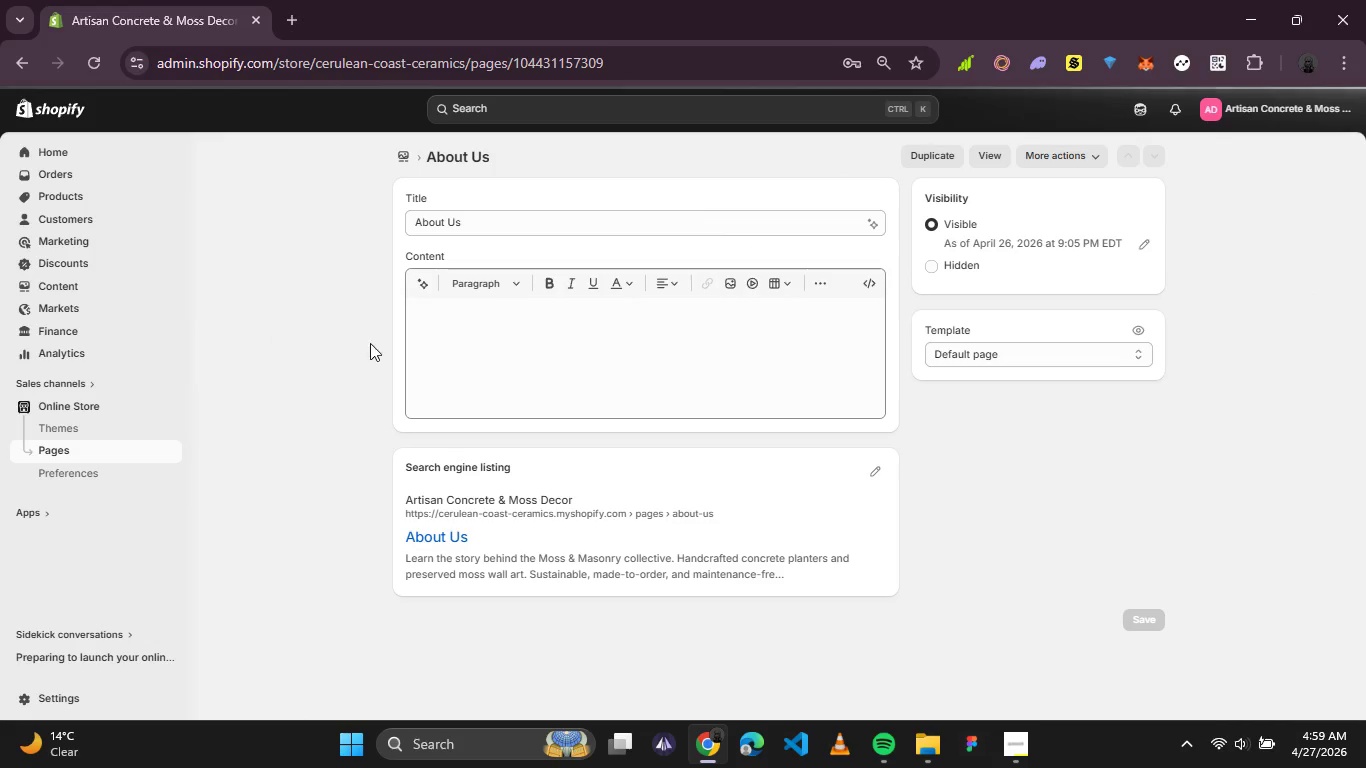 
scroll: coordinate [919, 470], scroll_direction: down, amount: 3.0
 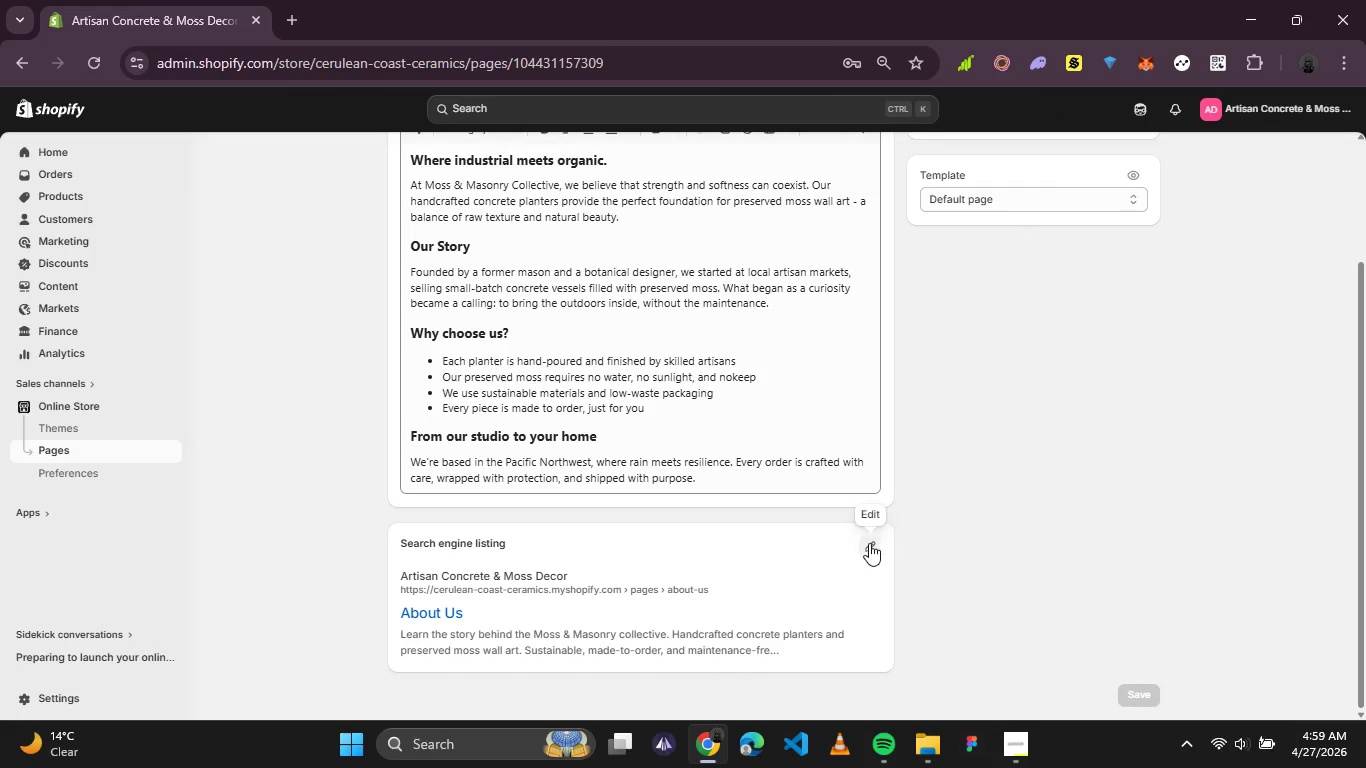 
left_click([868, 548])
 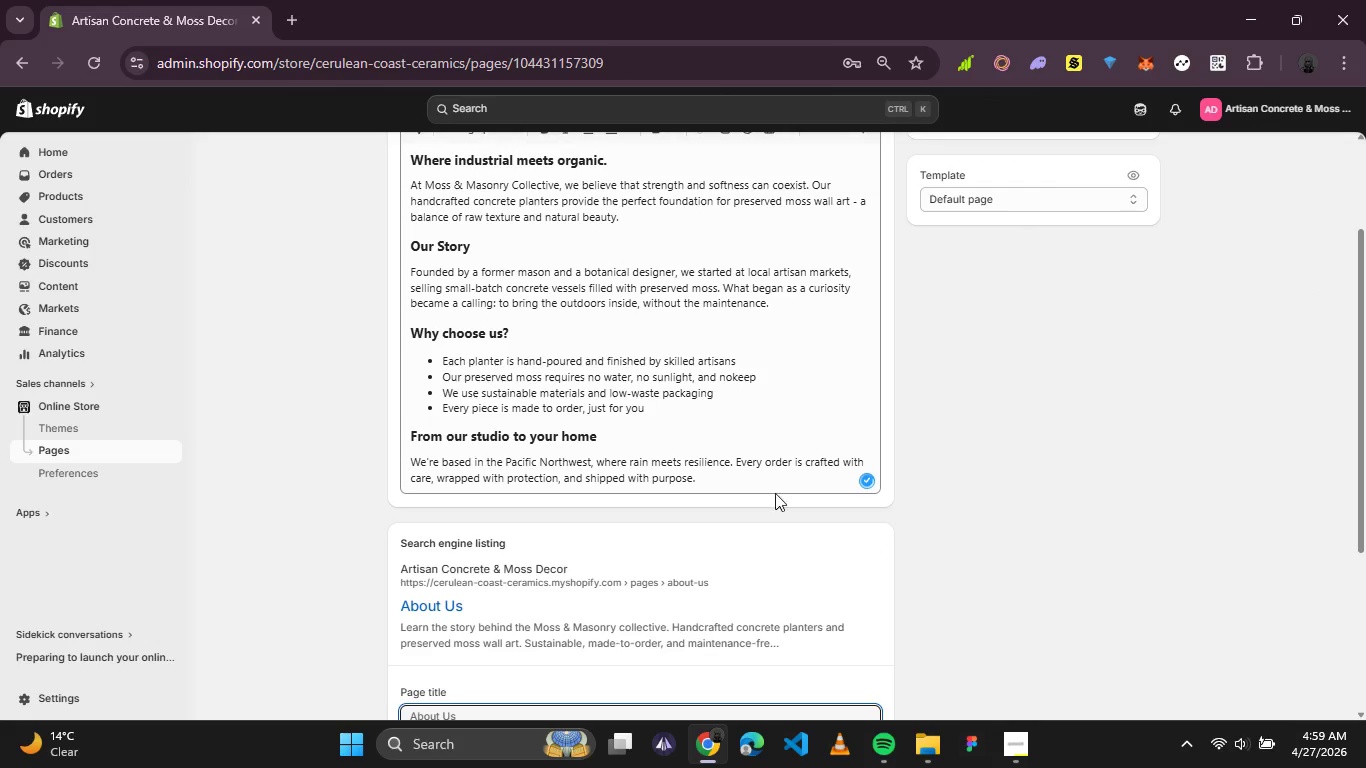 
scroll: coordinate [719, 431], scroll_direction: down, amount: 3.0
 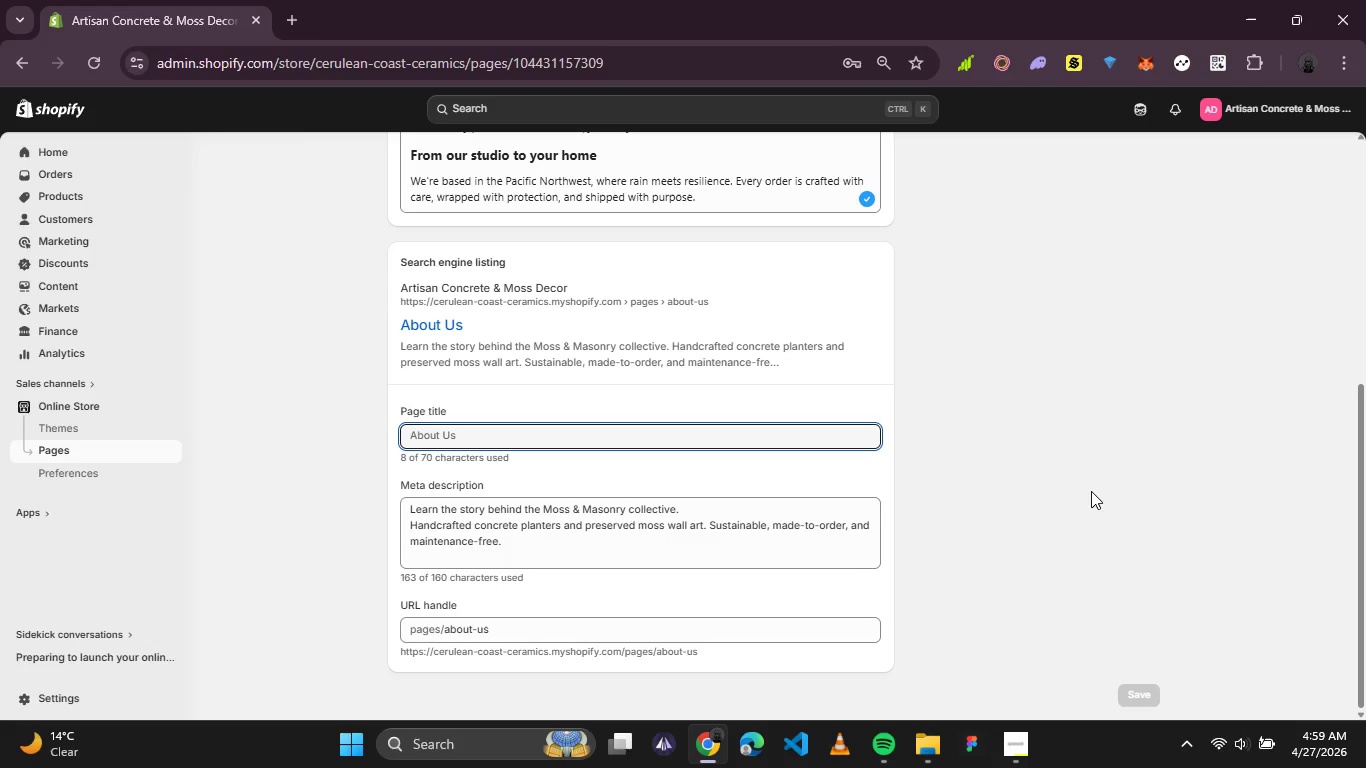 
key(PrintScreen)
 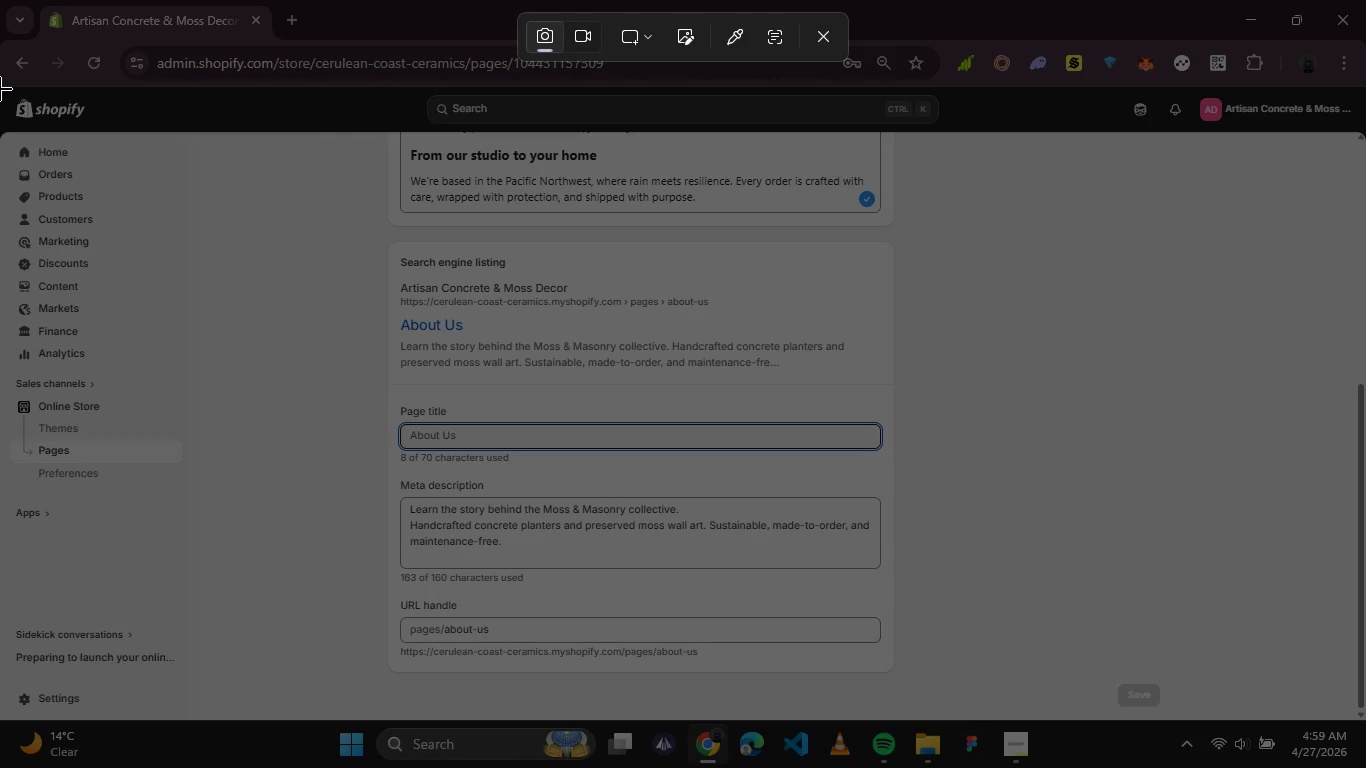 
left_click_drag(start_coordinate=[0, 87], to_coordinate=[1360, 717])
 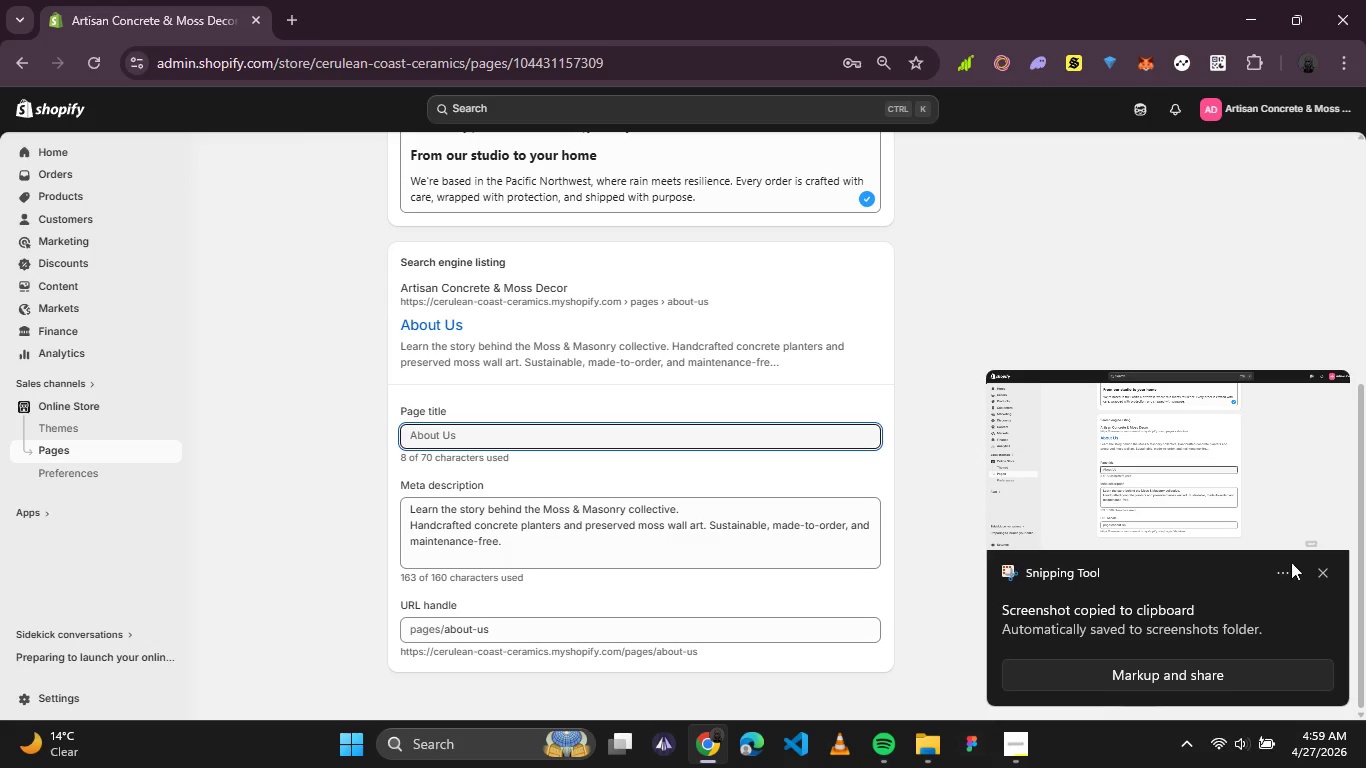 
left_click([1323, 570])
 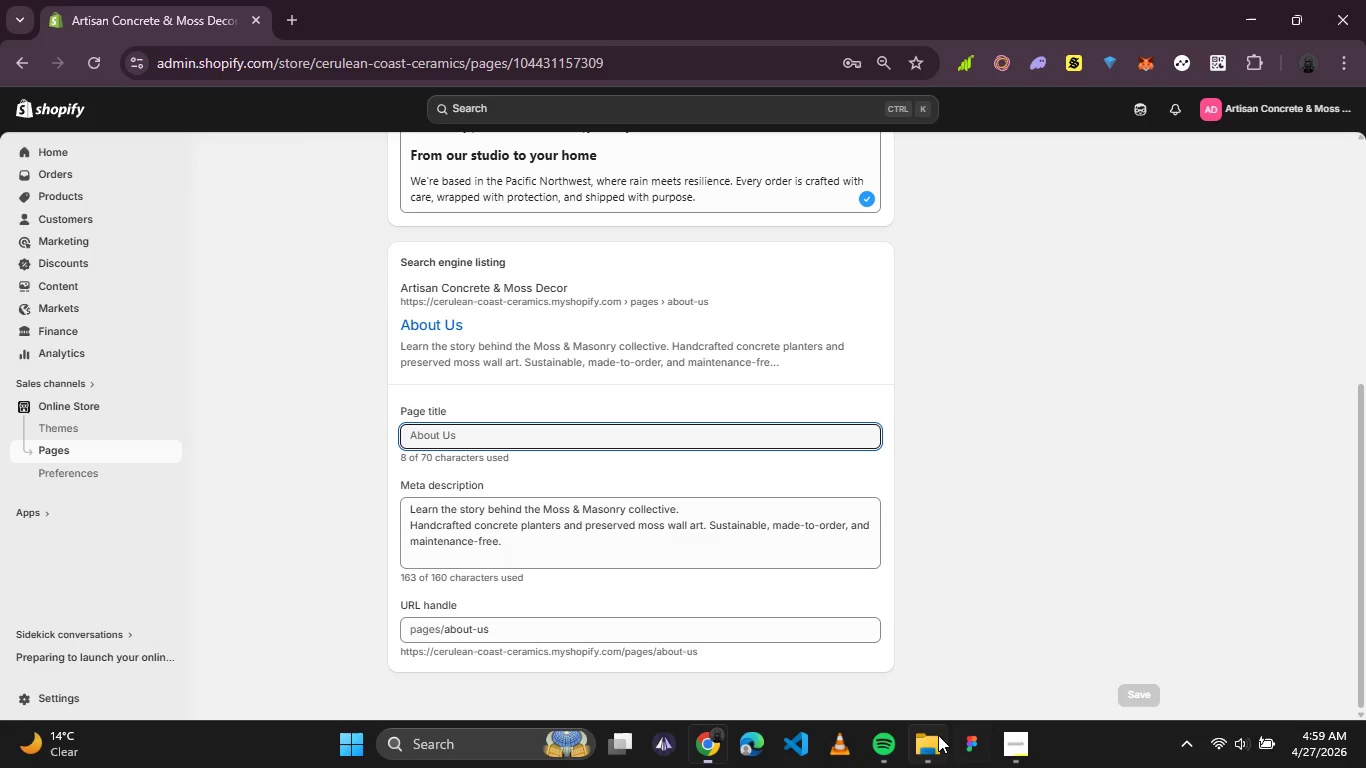 
left_click([938, 735])
 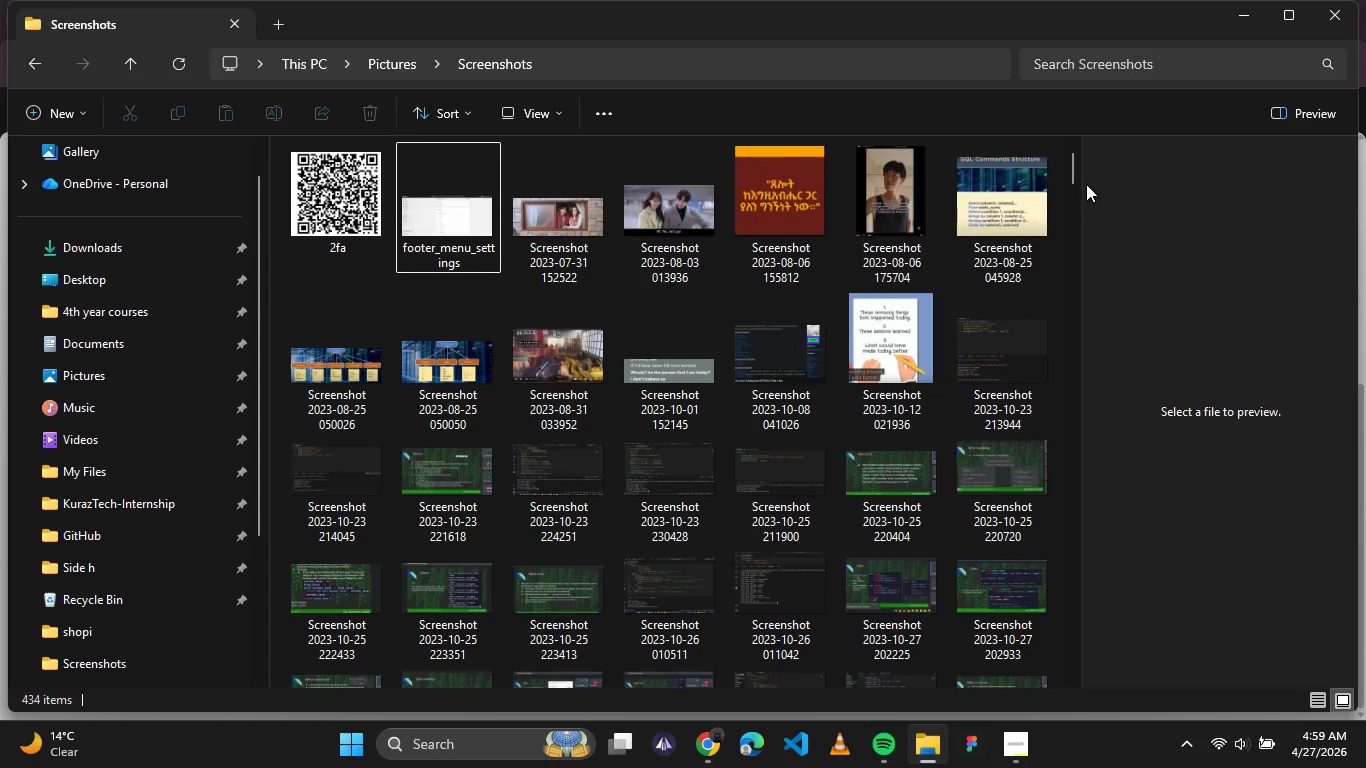 
left_click_drag(start_coordinate=[1072, 172], to_coordinate=[1060, 686])
 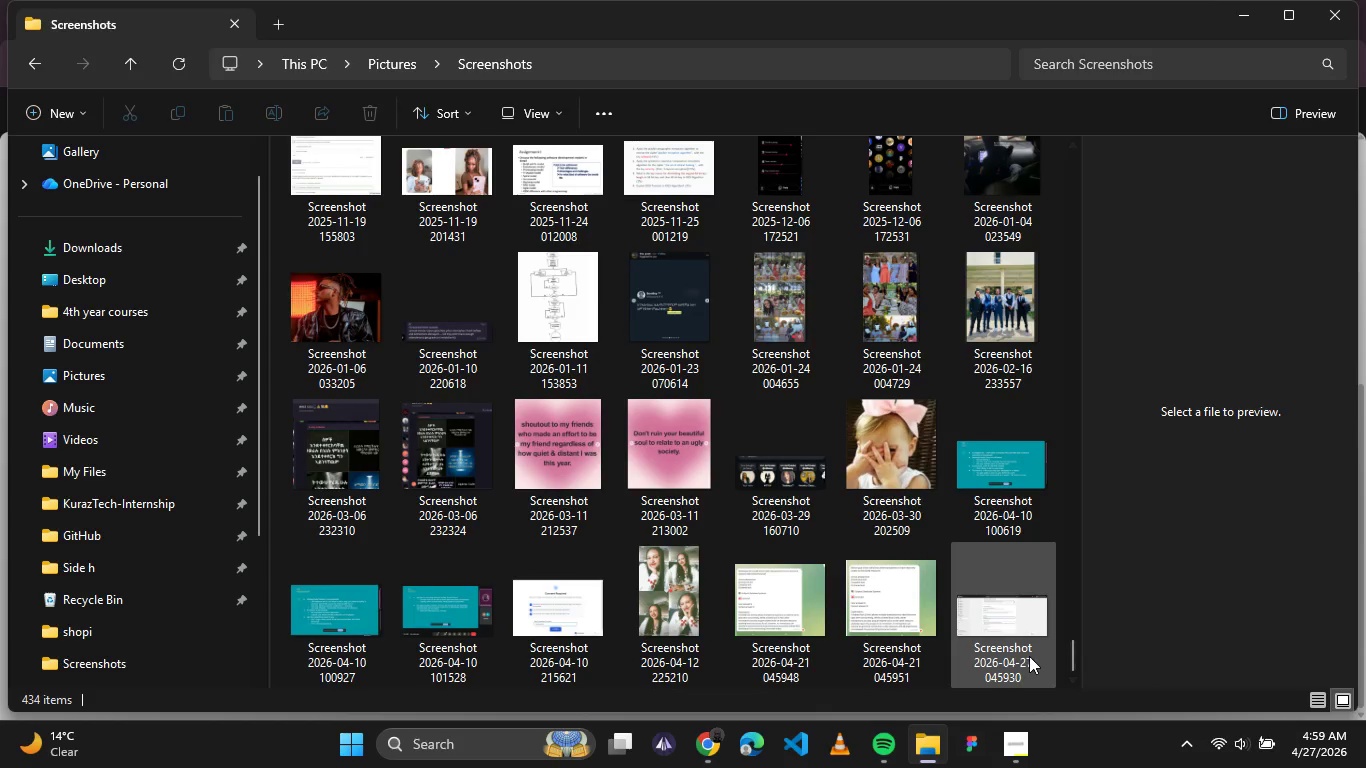 
left_click([1028, 656])
 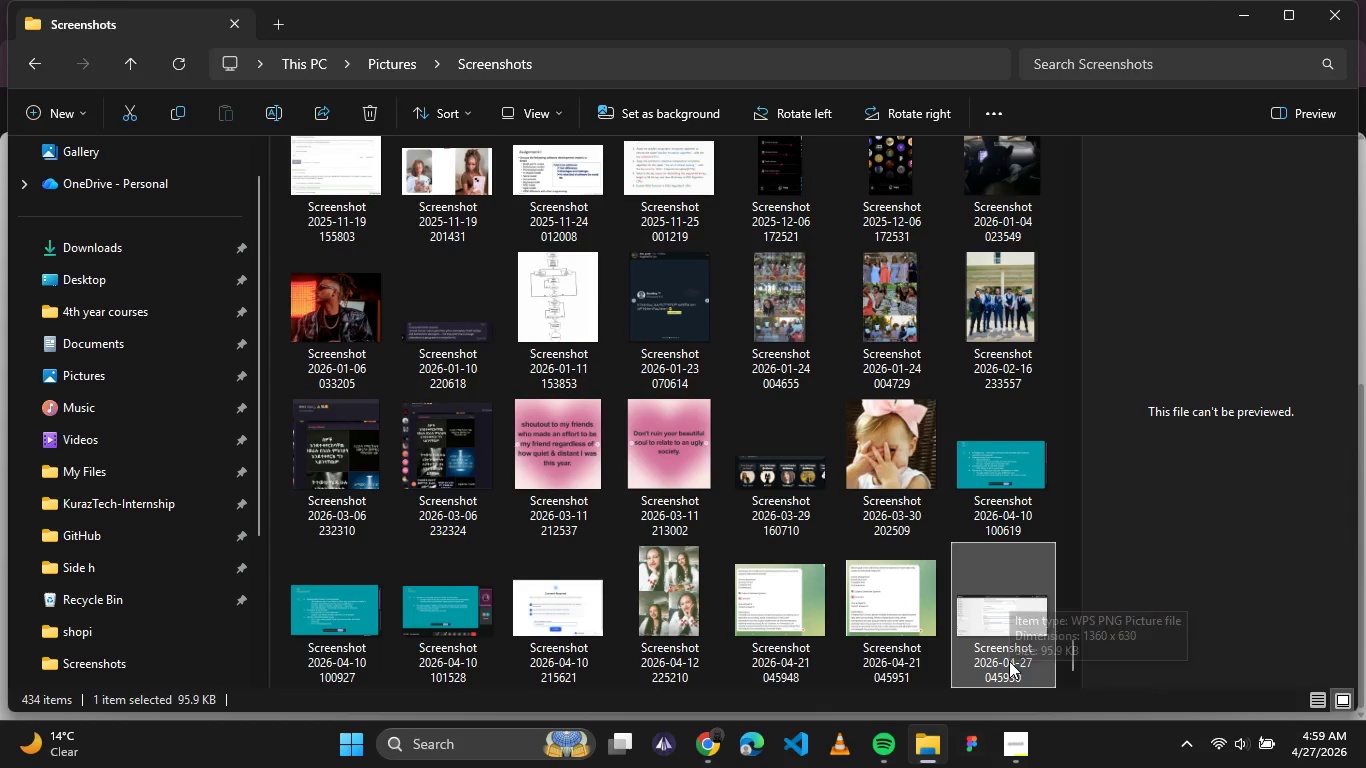 
left_click([1009, 661])
 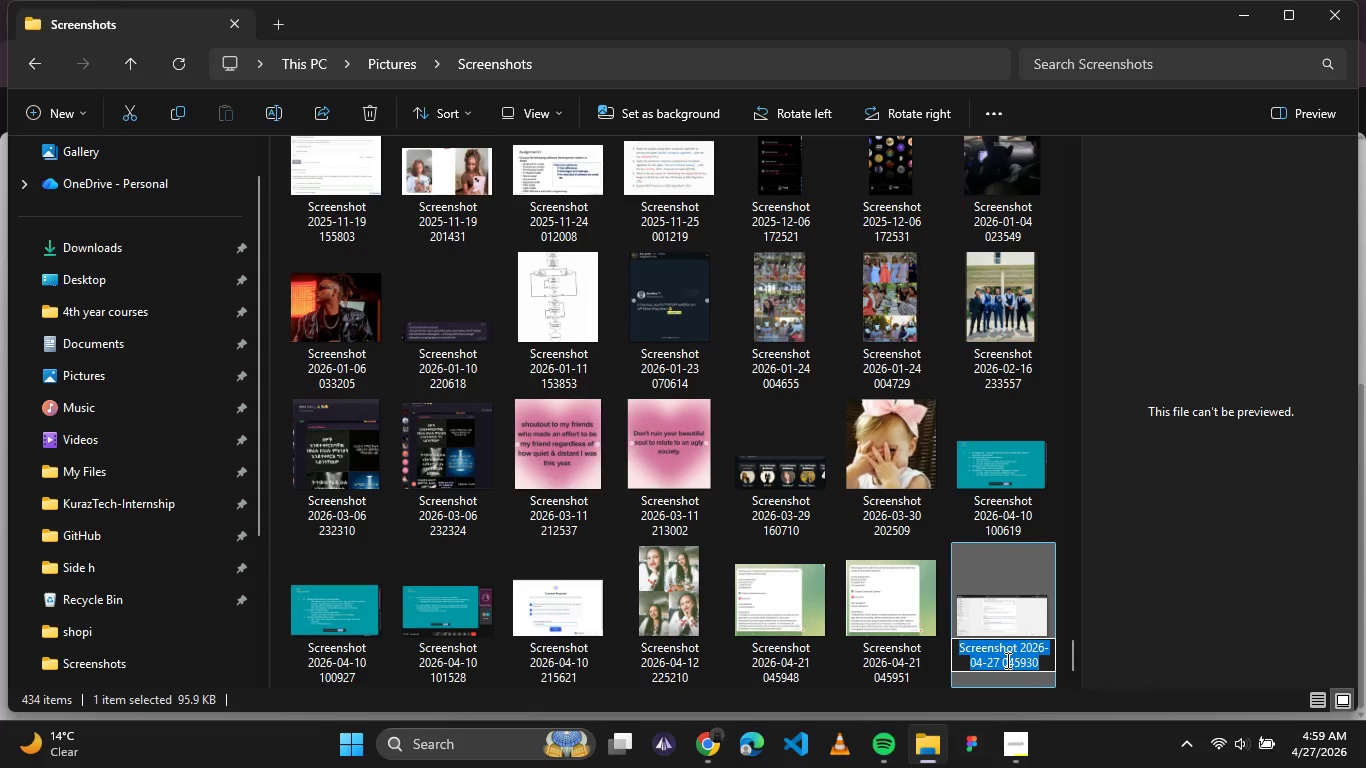 
type(seo_about_us)
 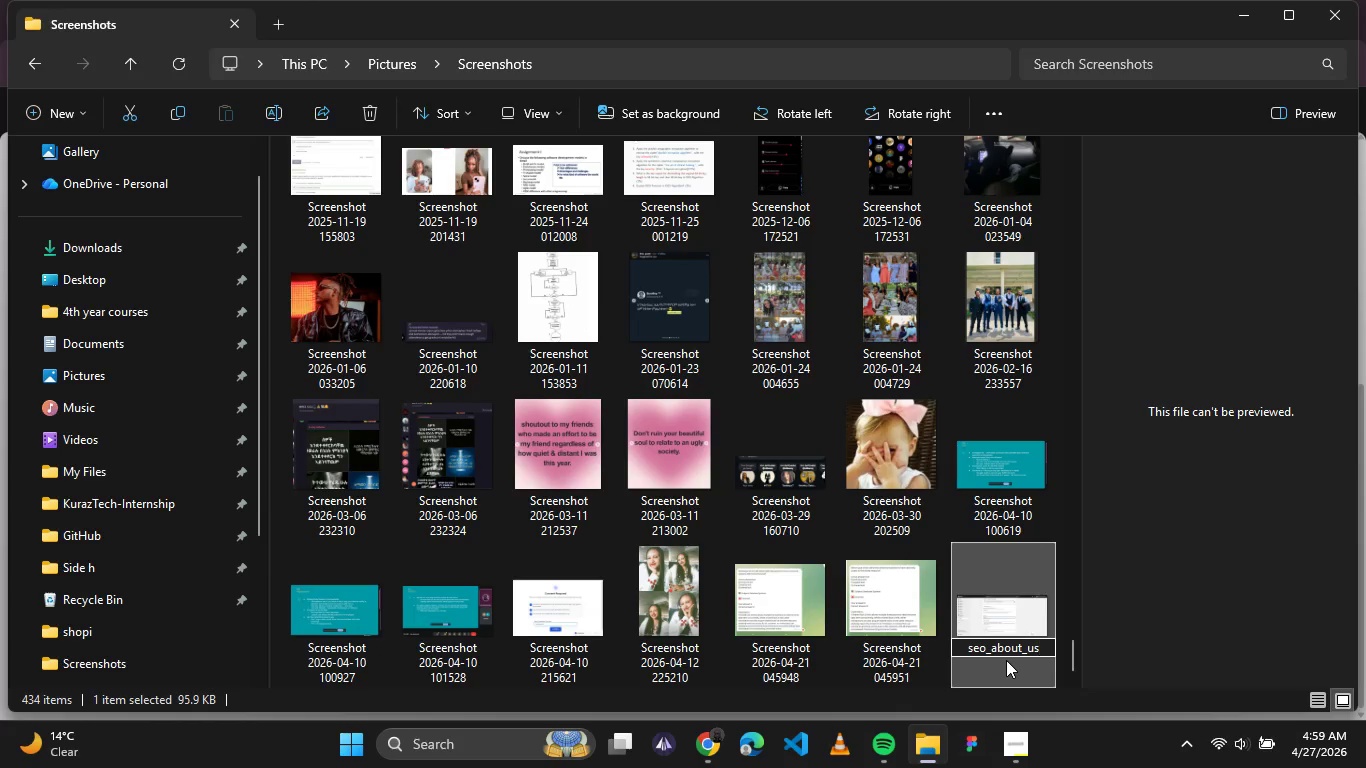 
left_click([864, 662])
 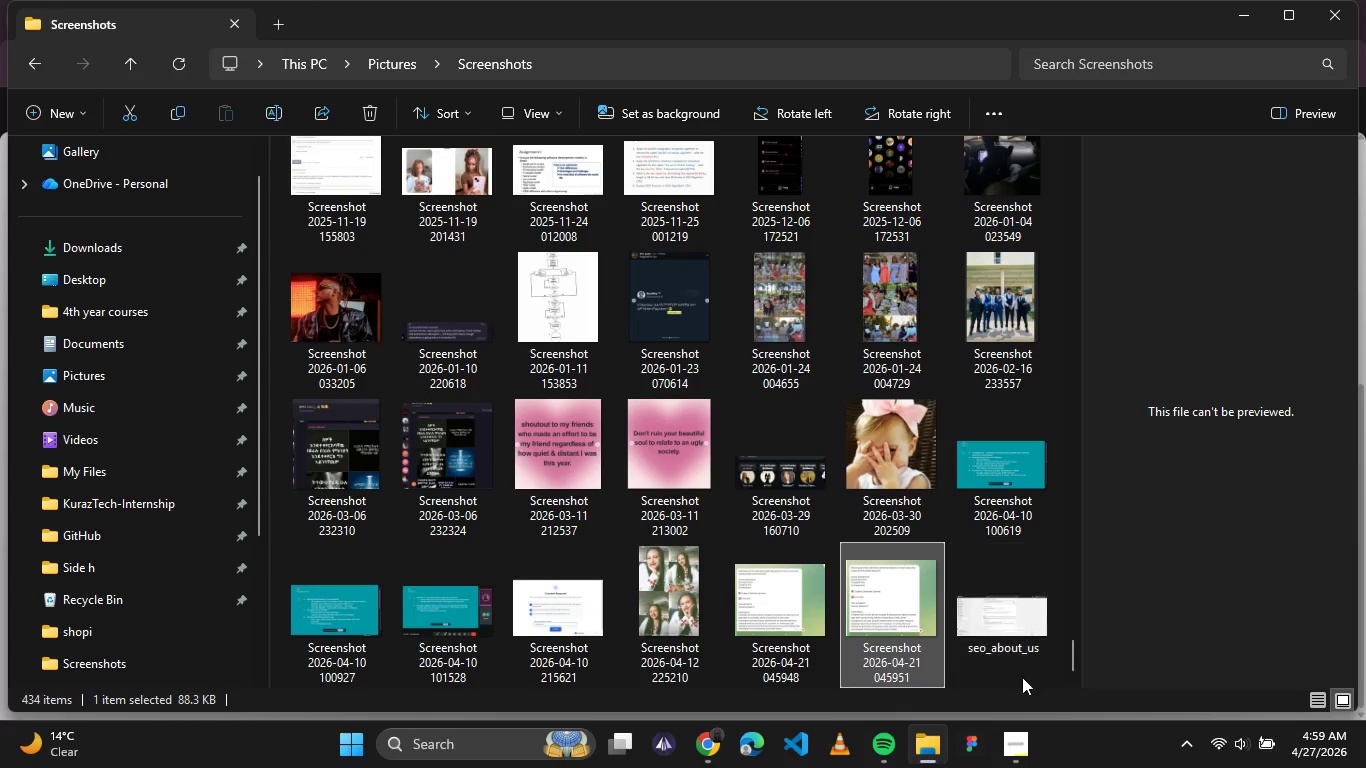 
left_click([1021, 683])